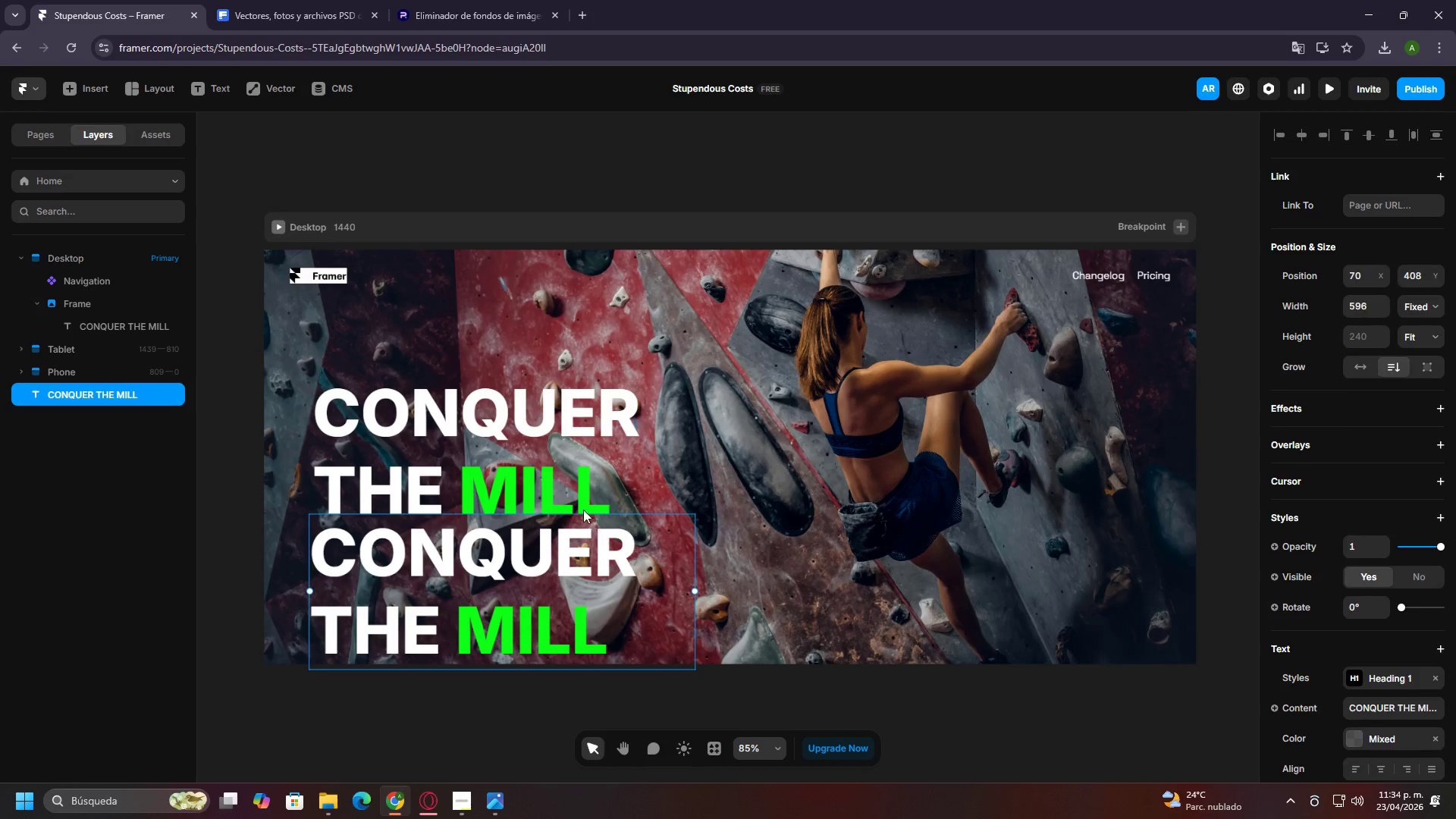 
left_click([576, 504])
 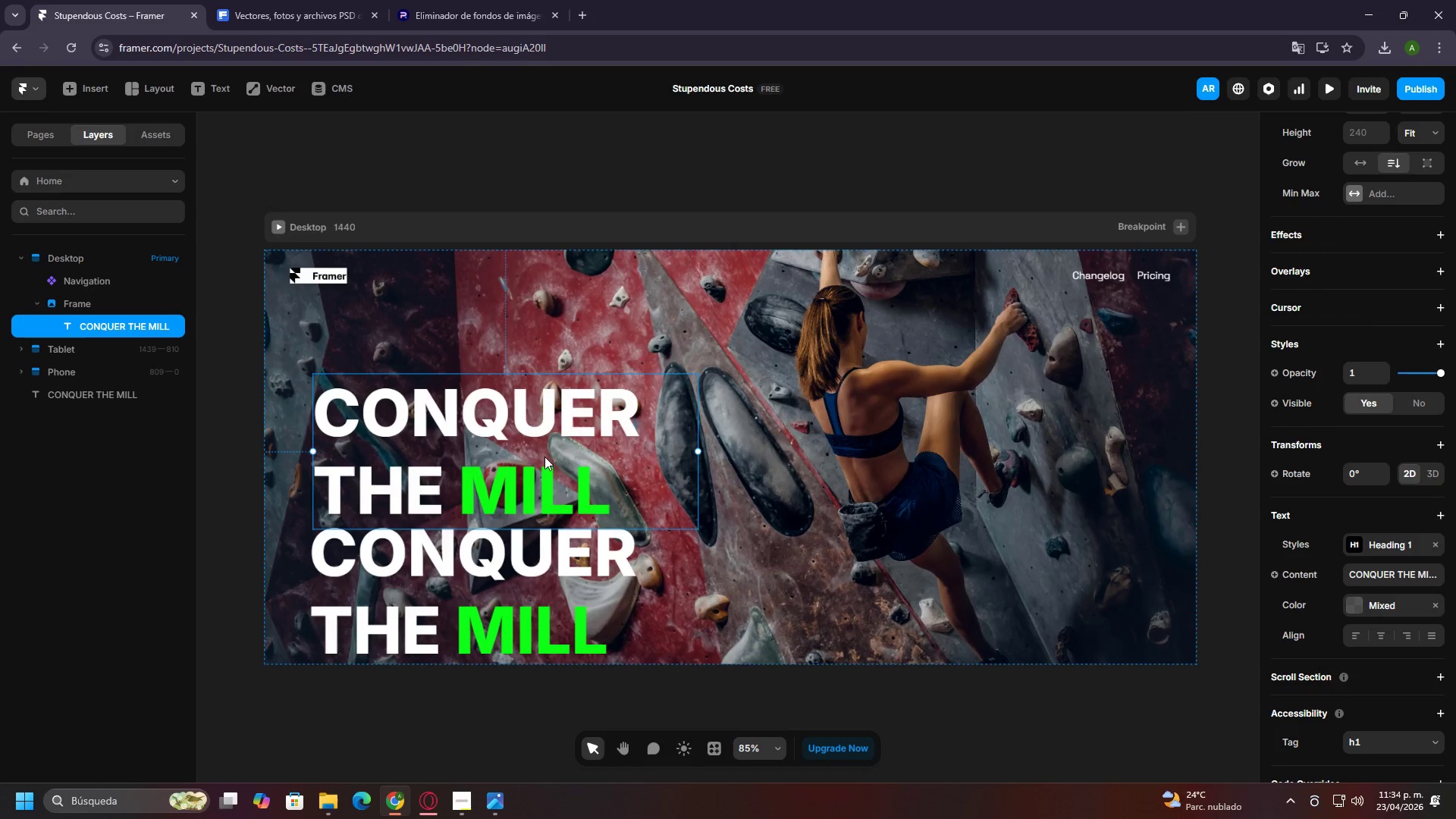 
left_click_drag(start_coordinate=[544, 457], to_coordinate=[553, 428])
 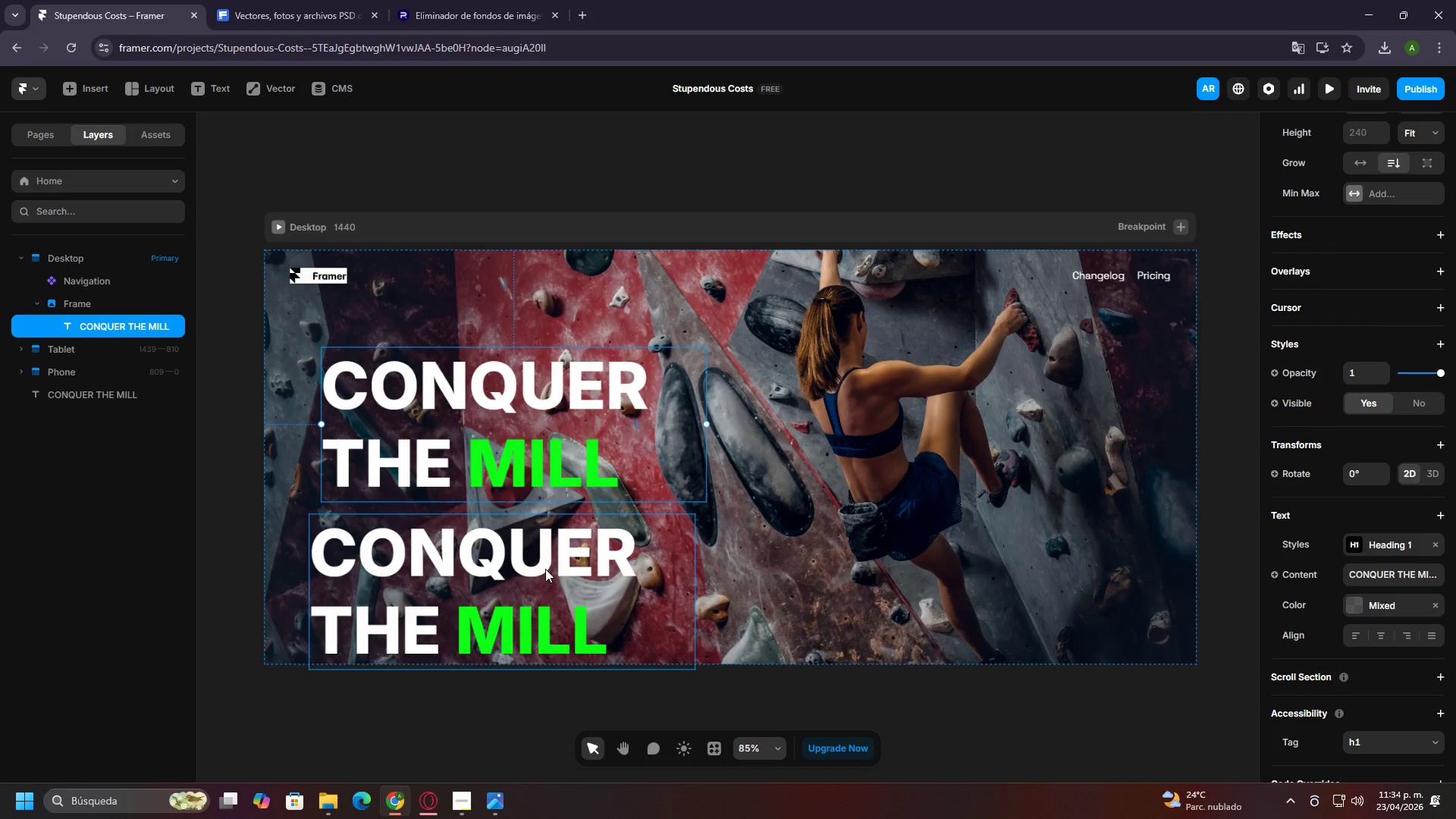 
left_click_drag(start_coordinate=[544, 567], to_coordinate=[554, 557])
 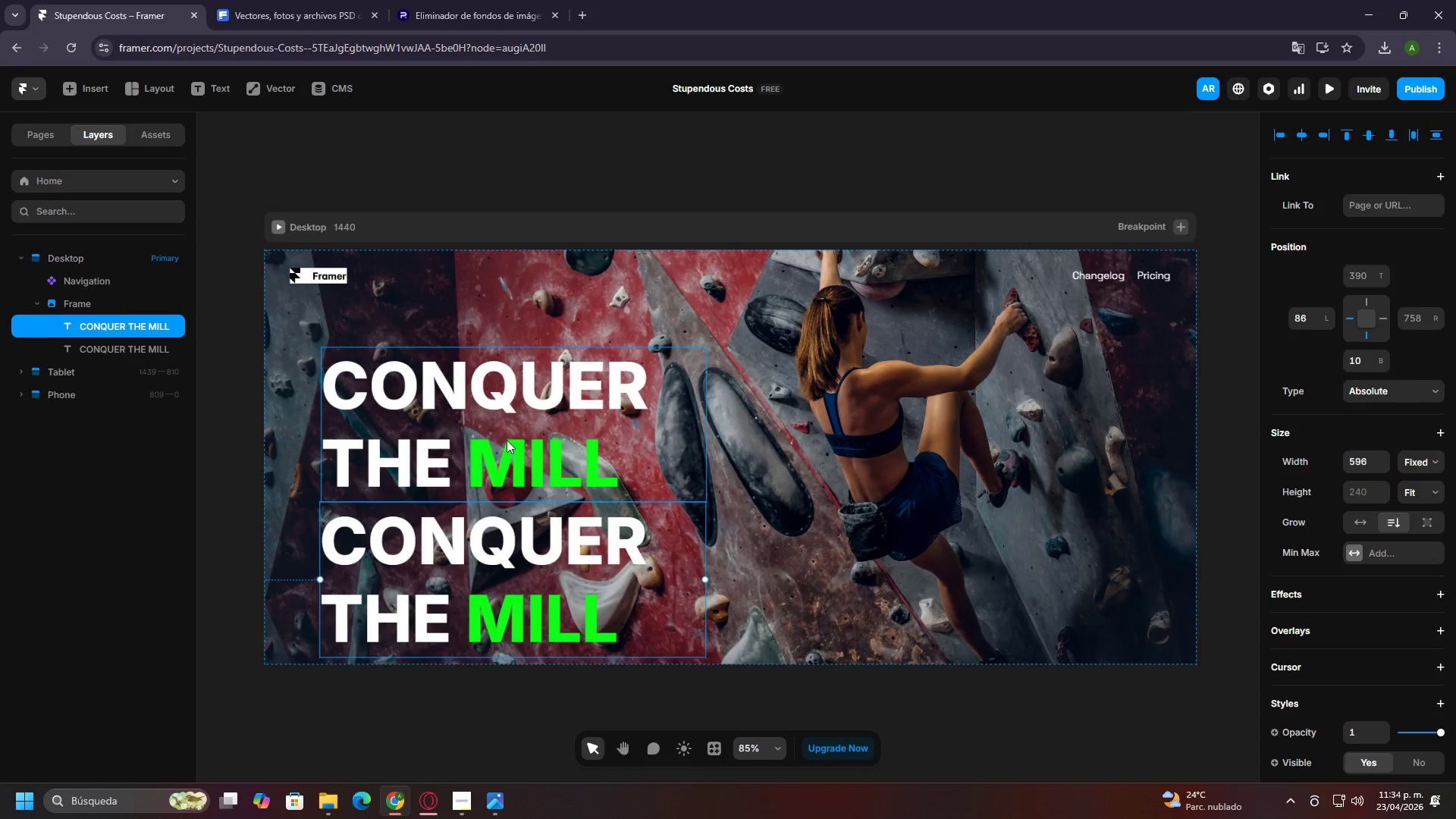 
left_click([507, 440])
 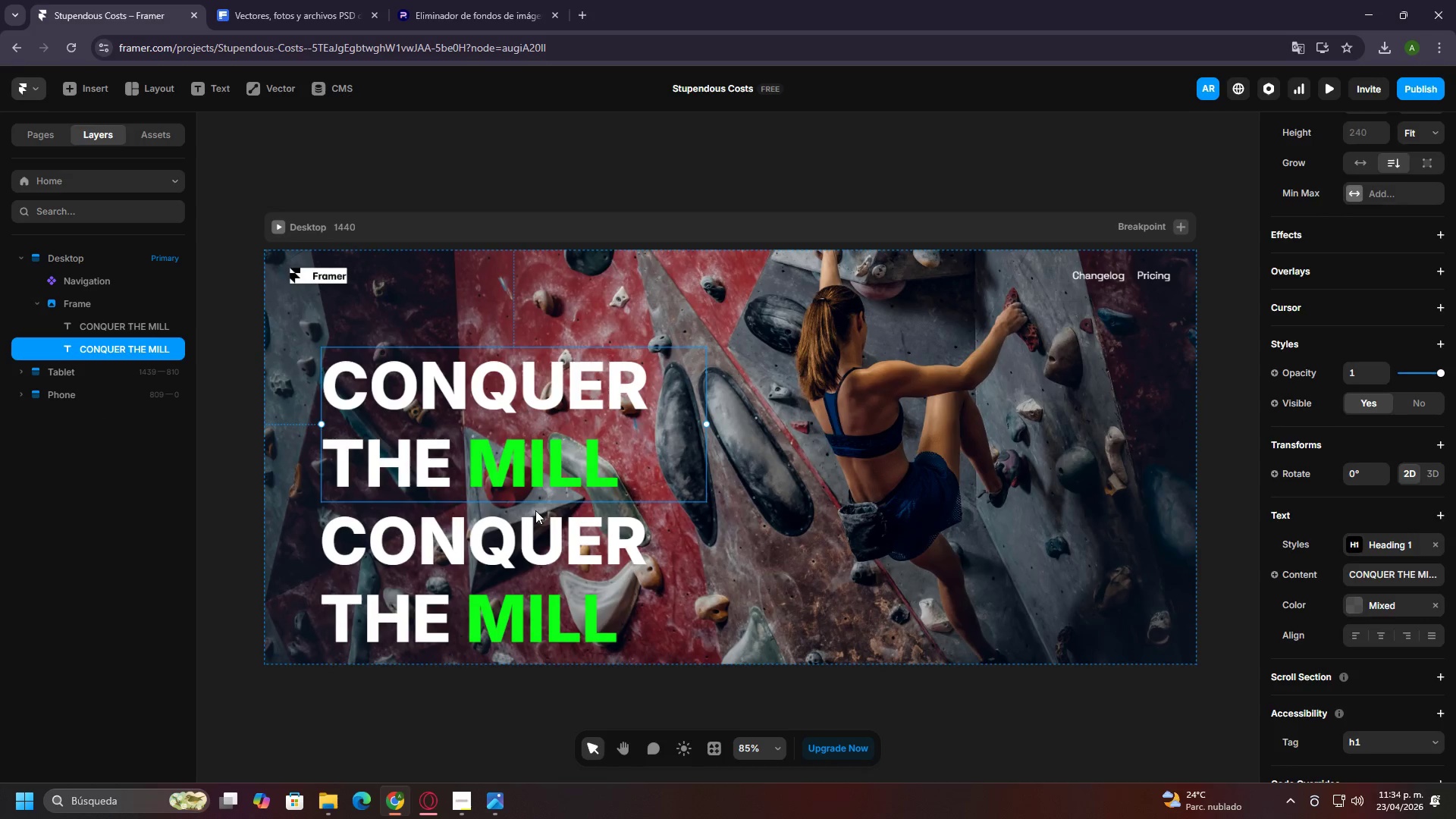 
left_click([536, 541])
 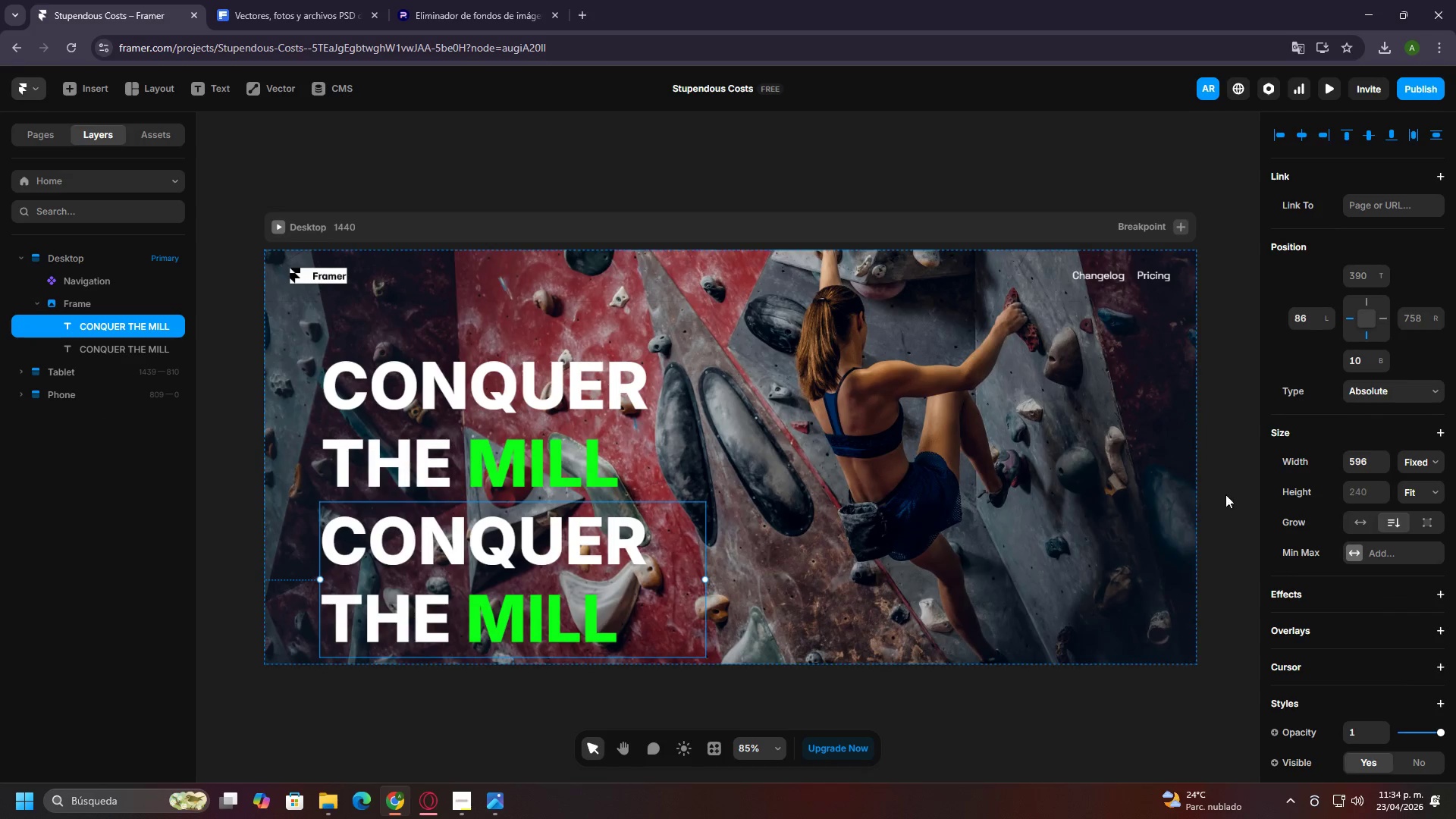 
scroll: coordinate [1433, 559], scroll_direction: down, amount: 7.0
 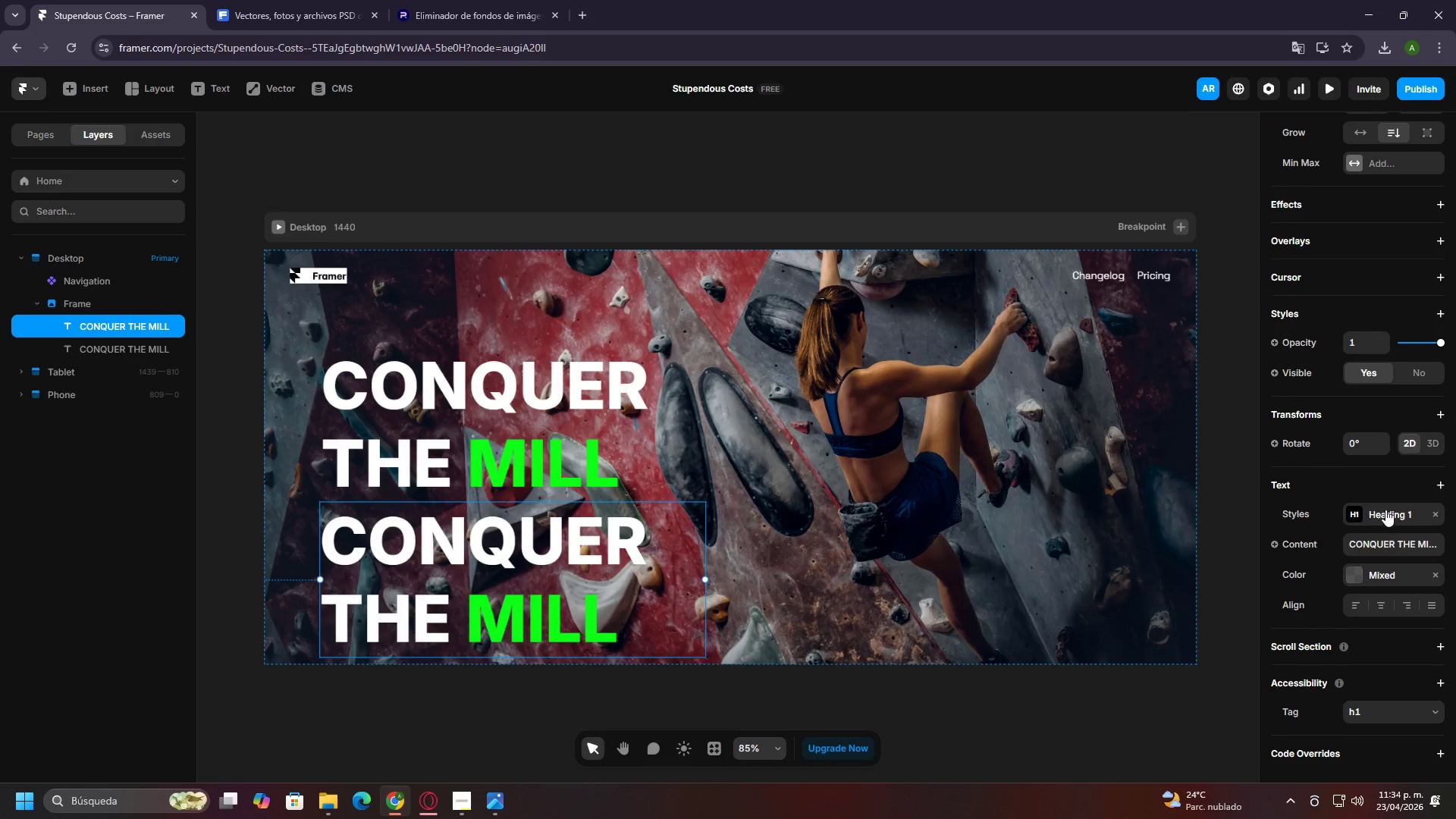 
left_click([1382, 508])
 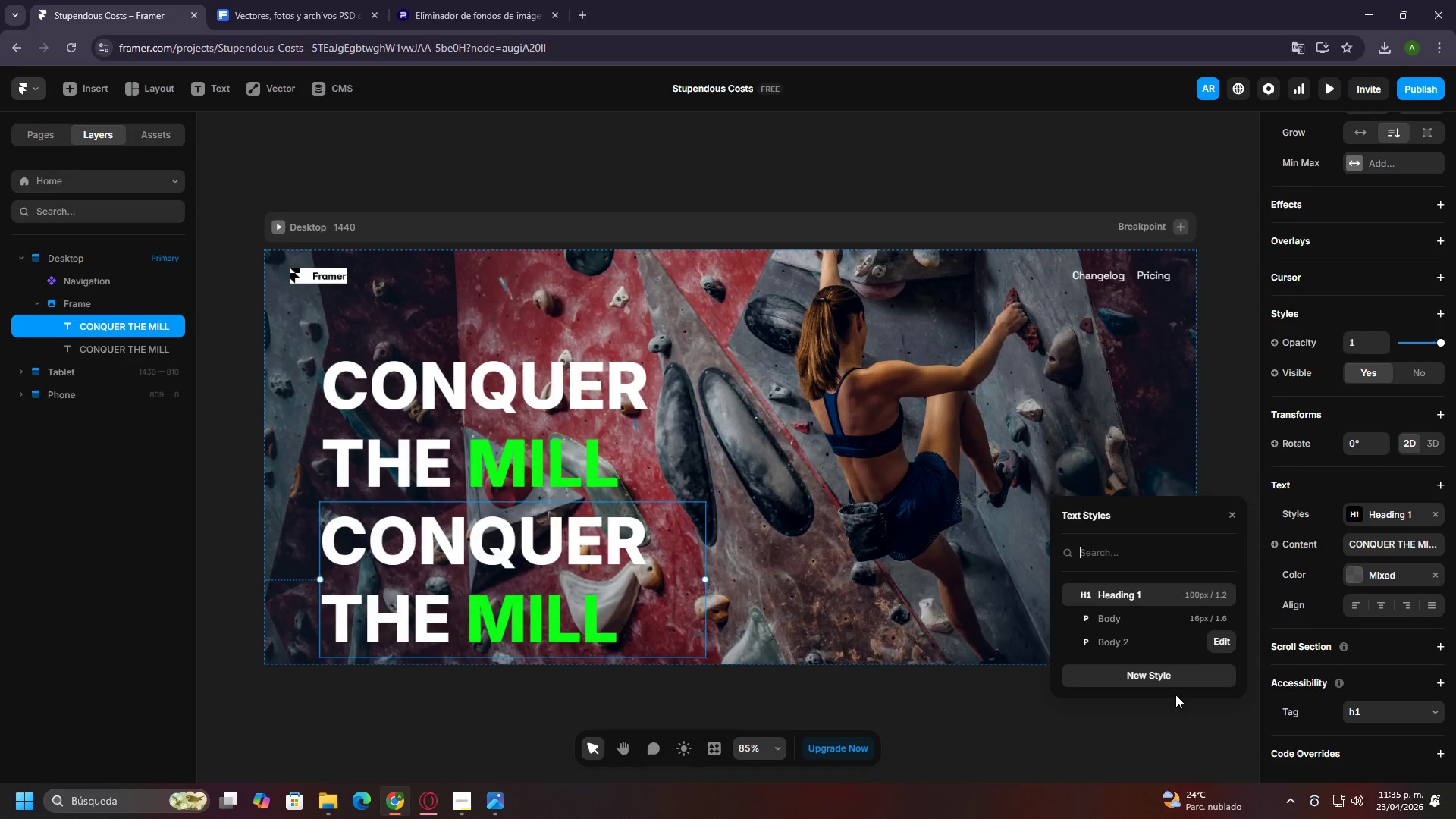 
left_click([1157, 682])
 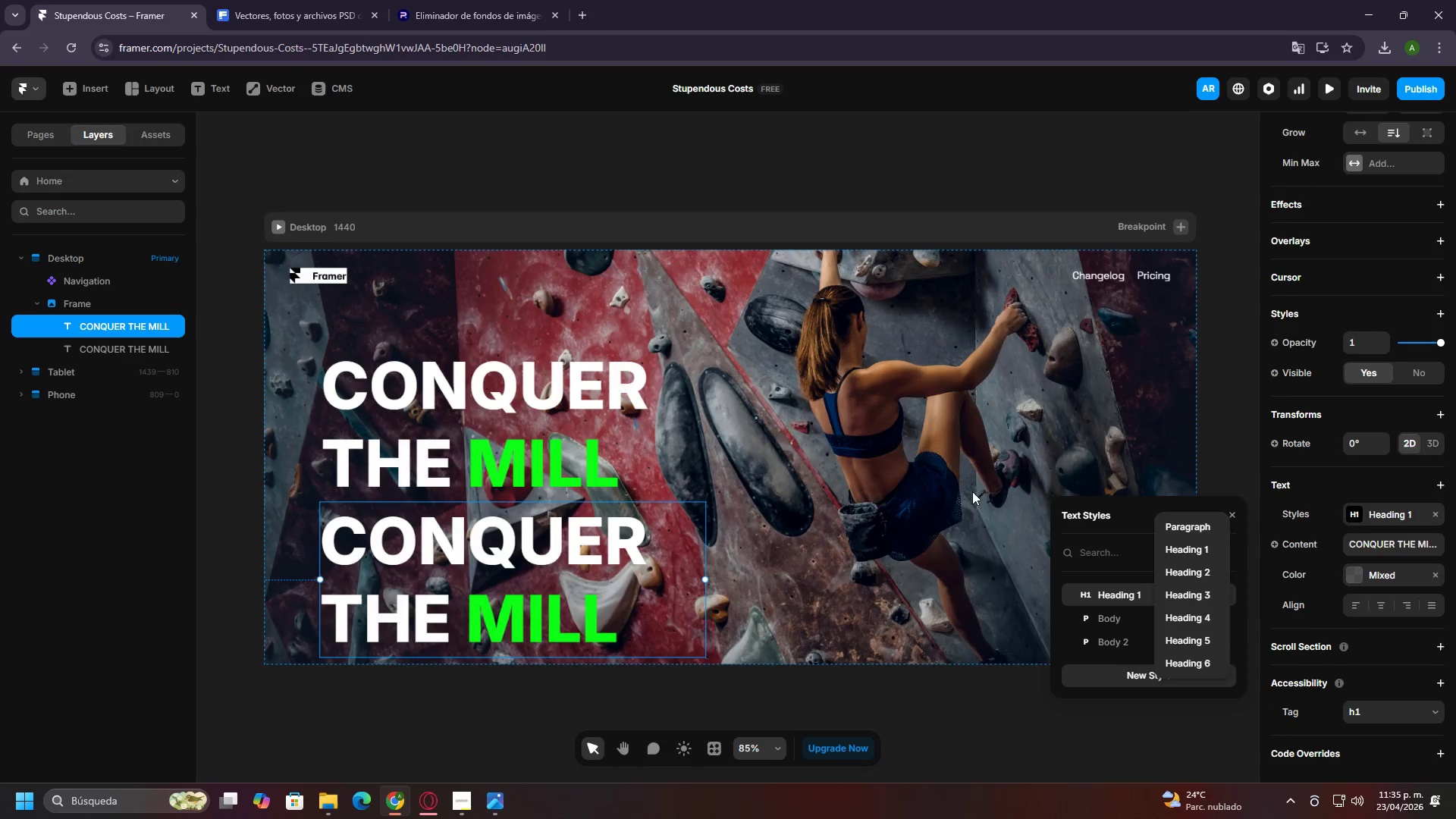 
left_click([472, 786])